 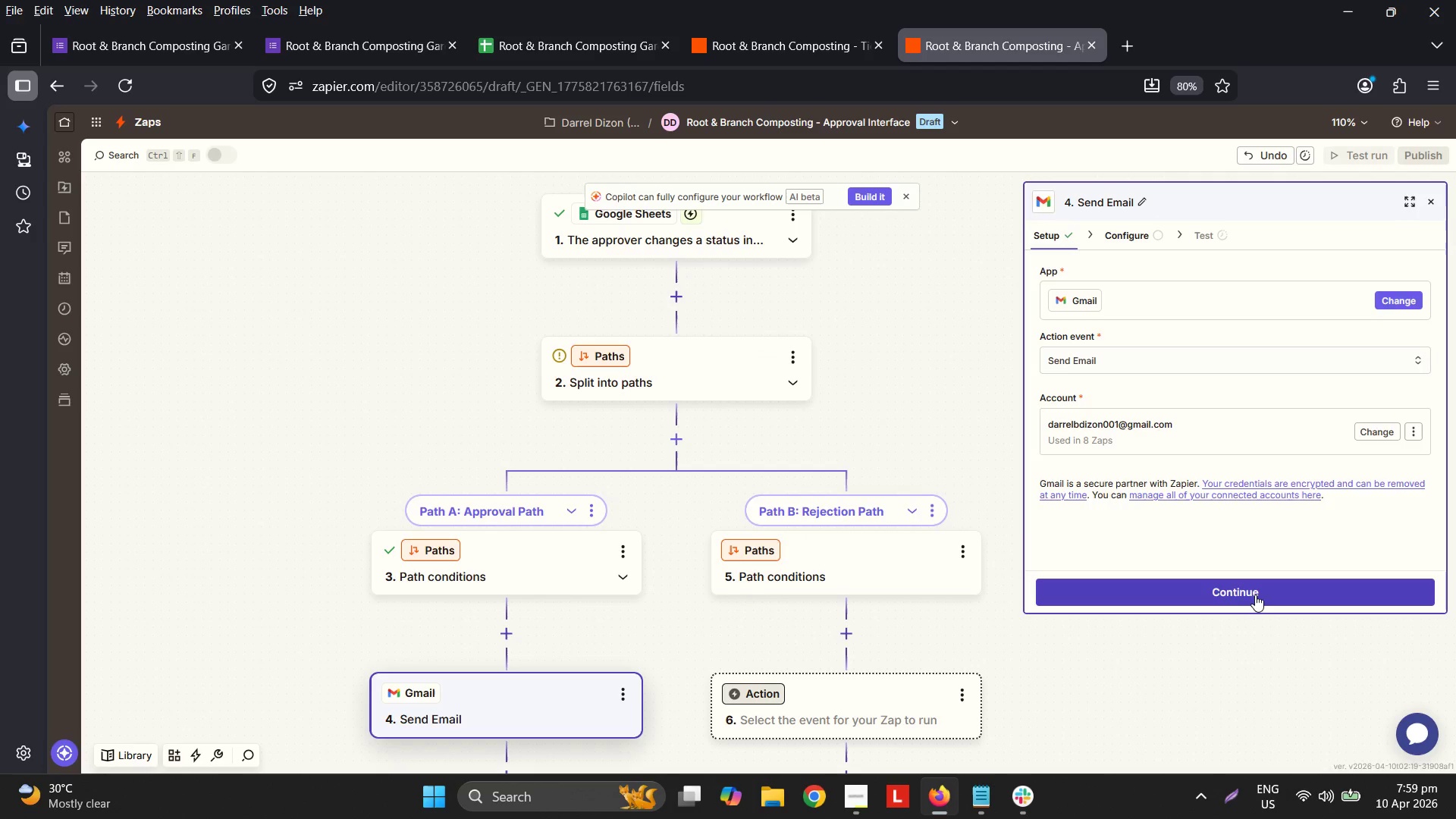 
mouse_move([1241, 579])
 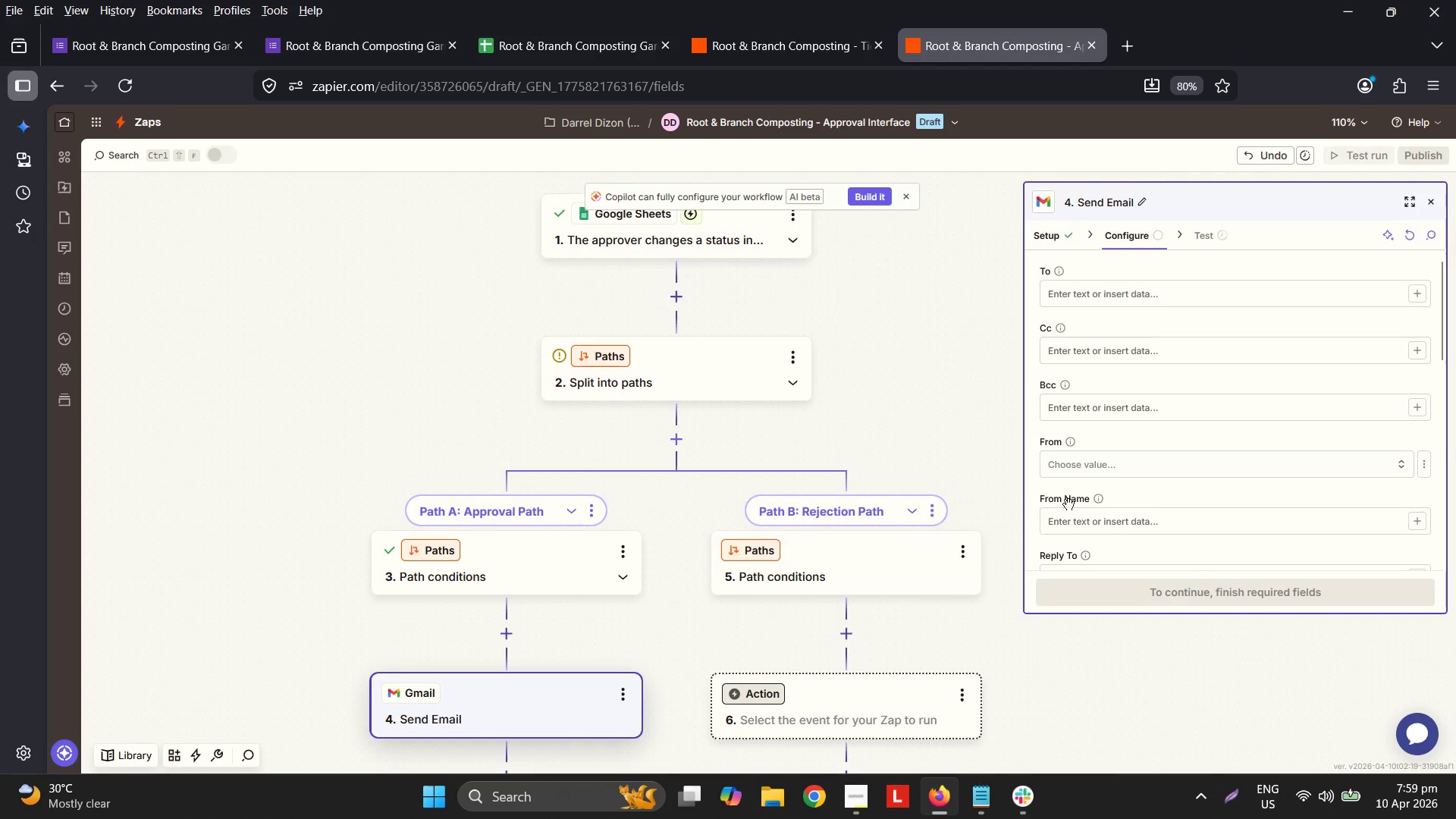 
left_click([1115, 306])
 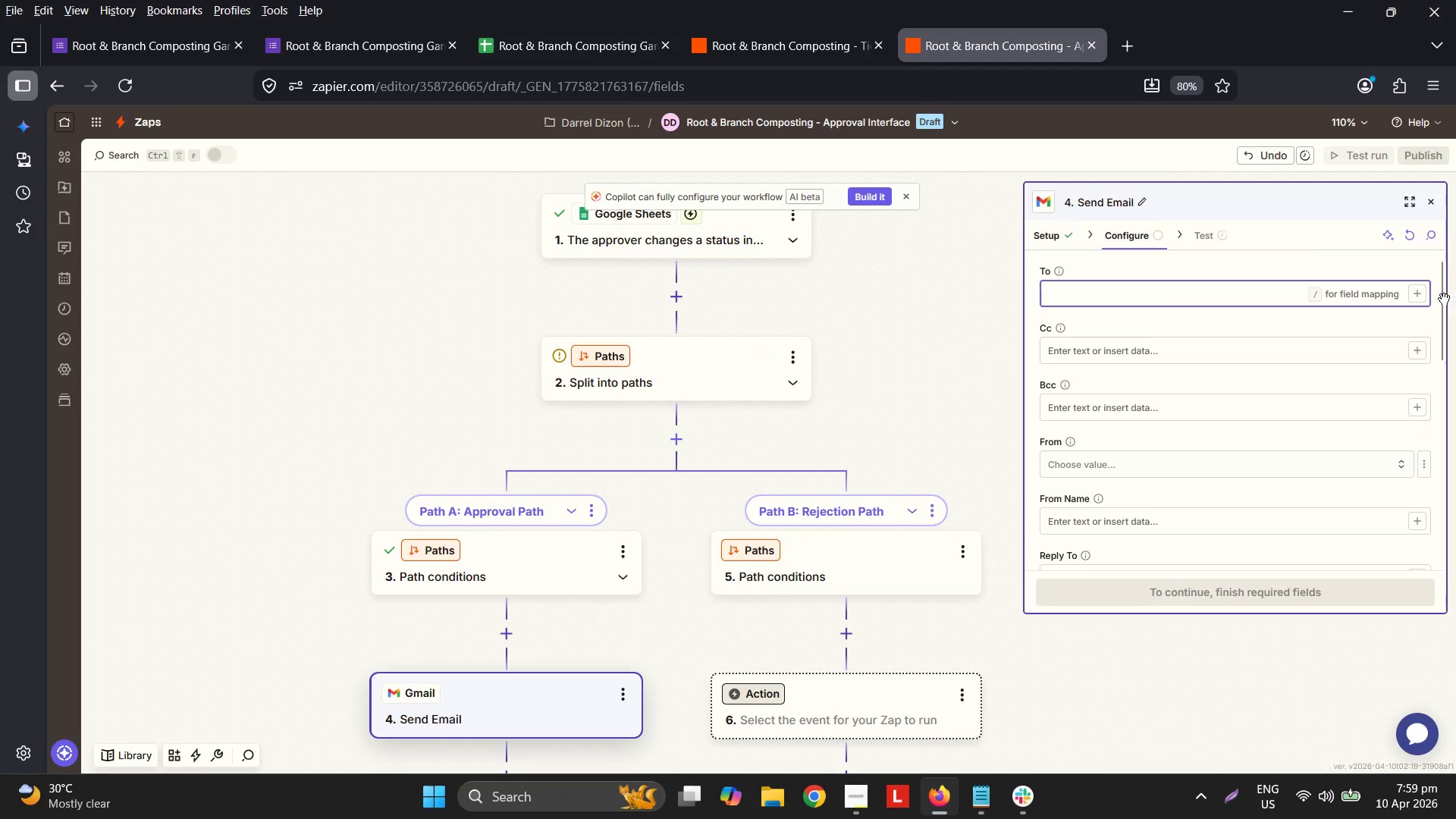 
left_click([1414, 293])
 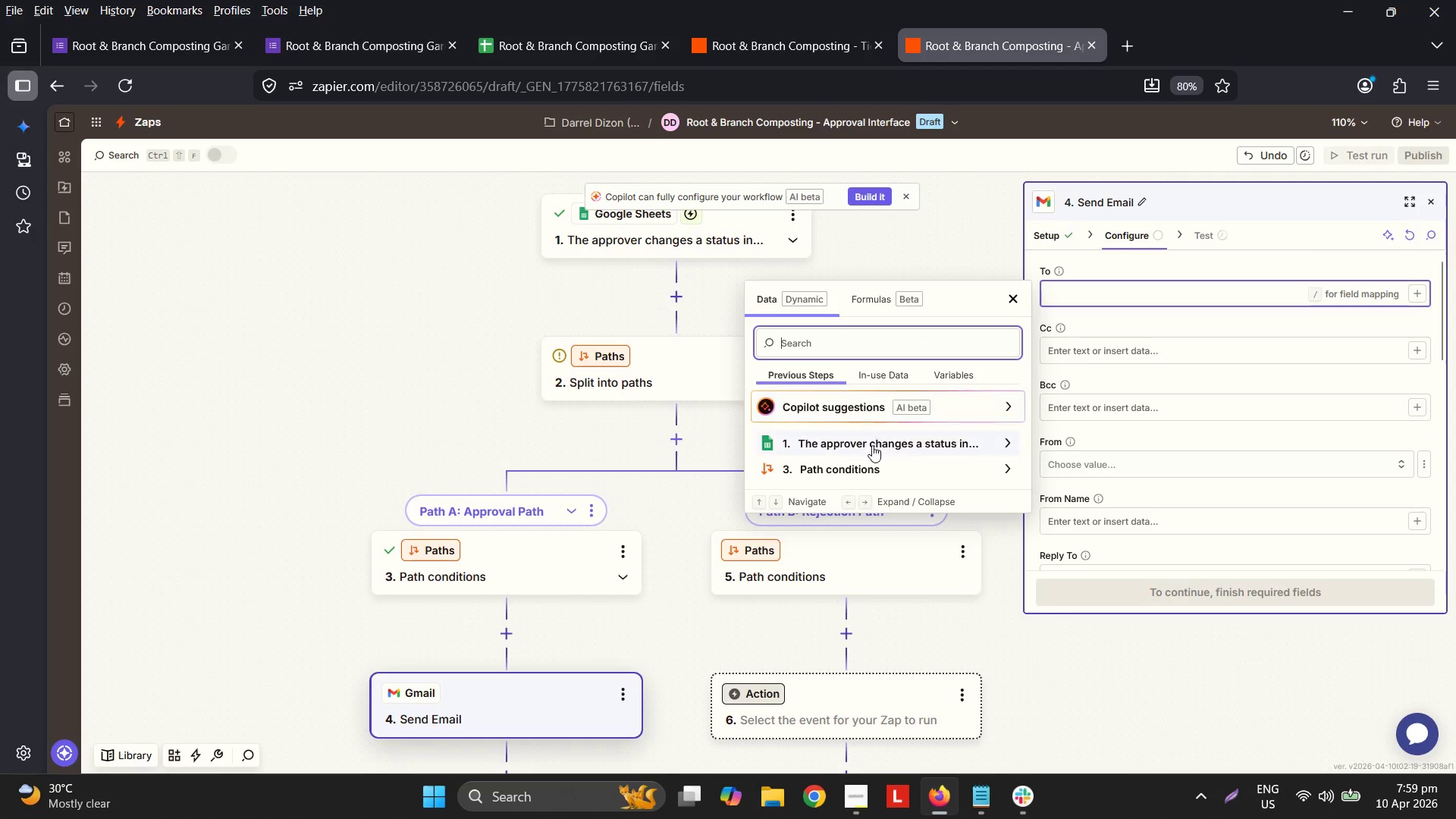 
left_click([871, 442])
 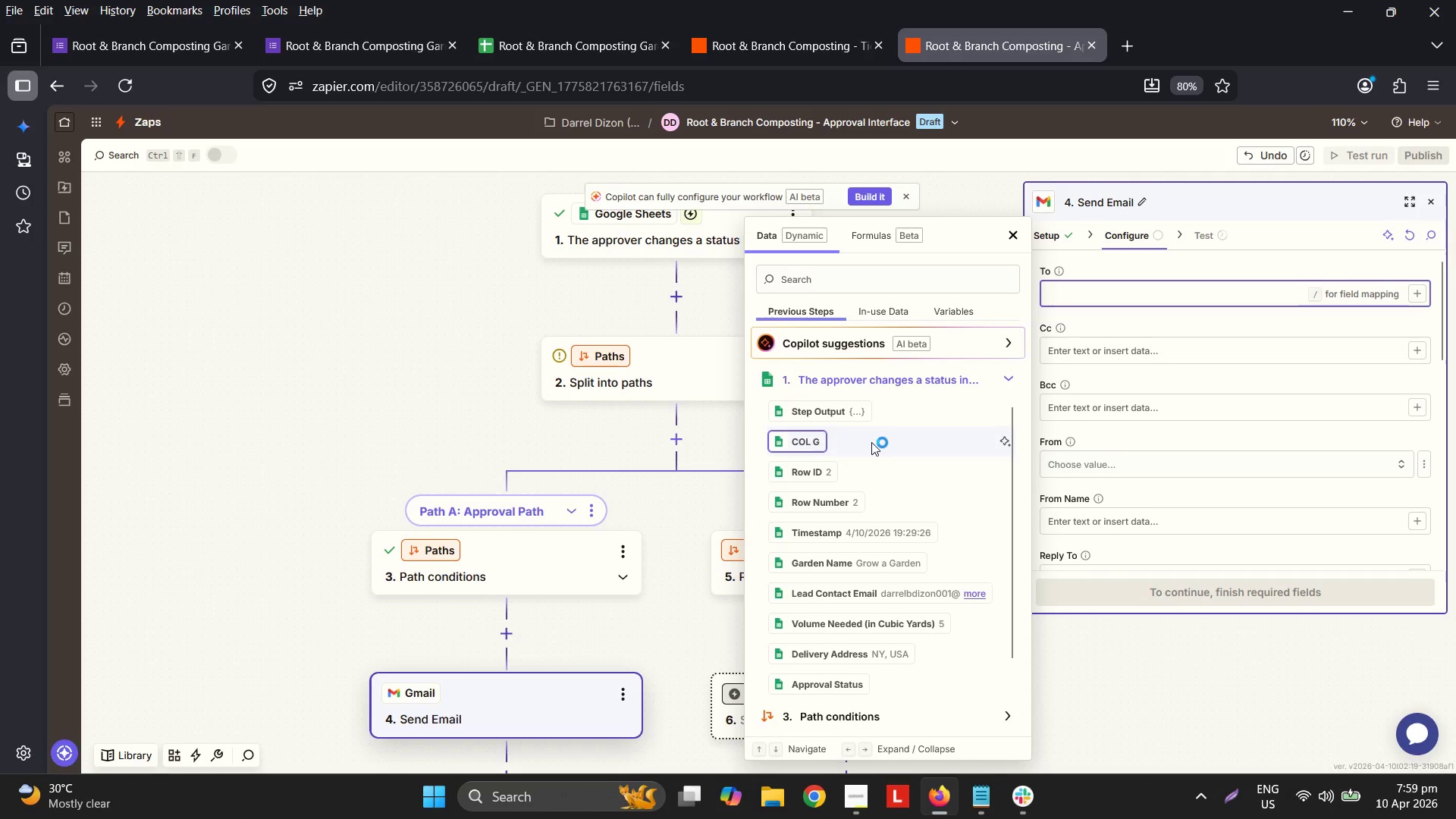 
scroll: coordinate [871, 442], scroll_direction: down, amount: 2.0
 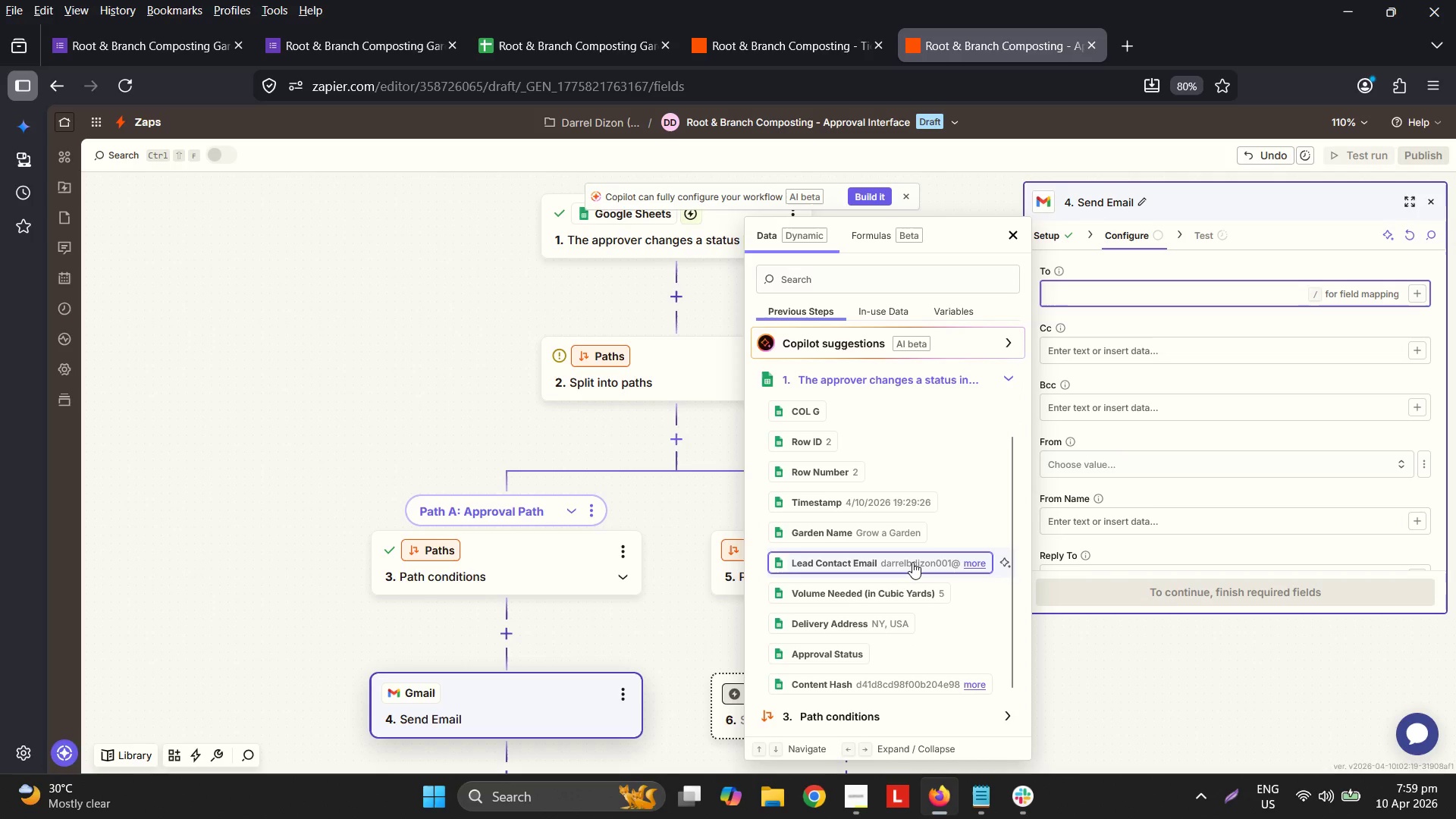 
left_click([912, 562])
 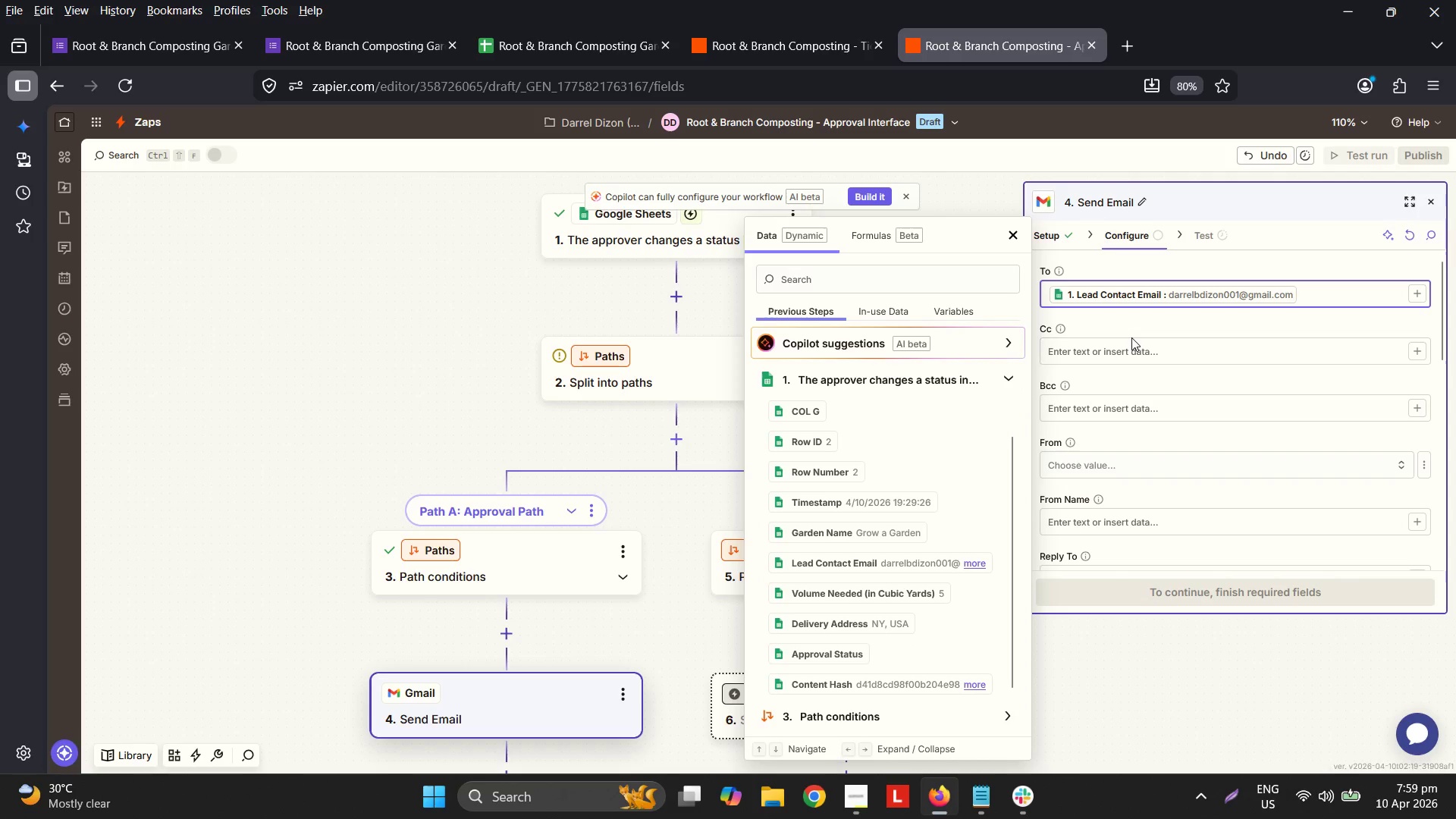 
left_click([1138, 359])
 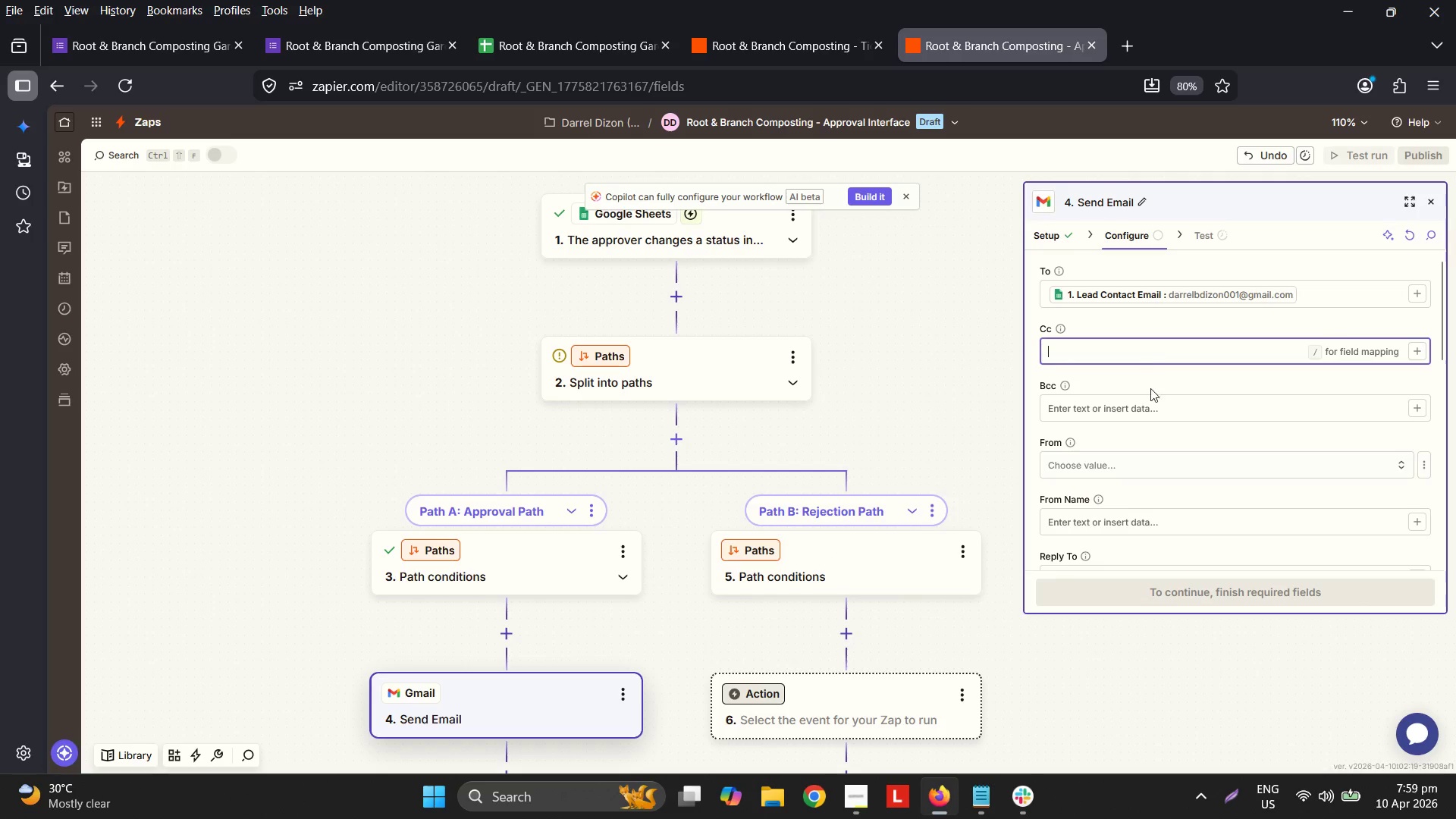 
scroll: coordinate [1150, 389], scroll_direction: down, amount: 2.0
 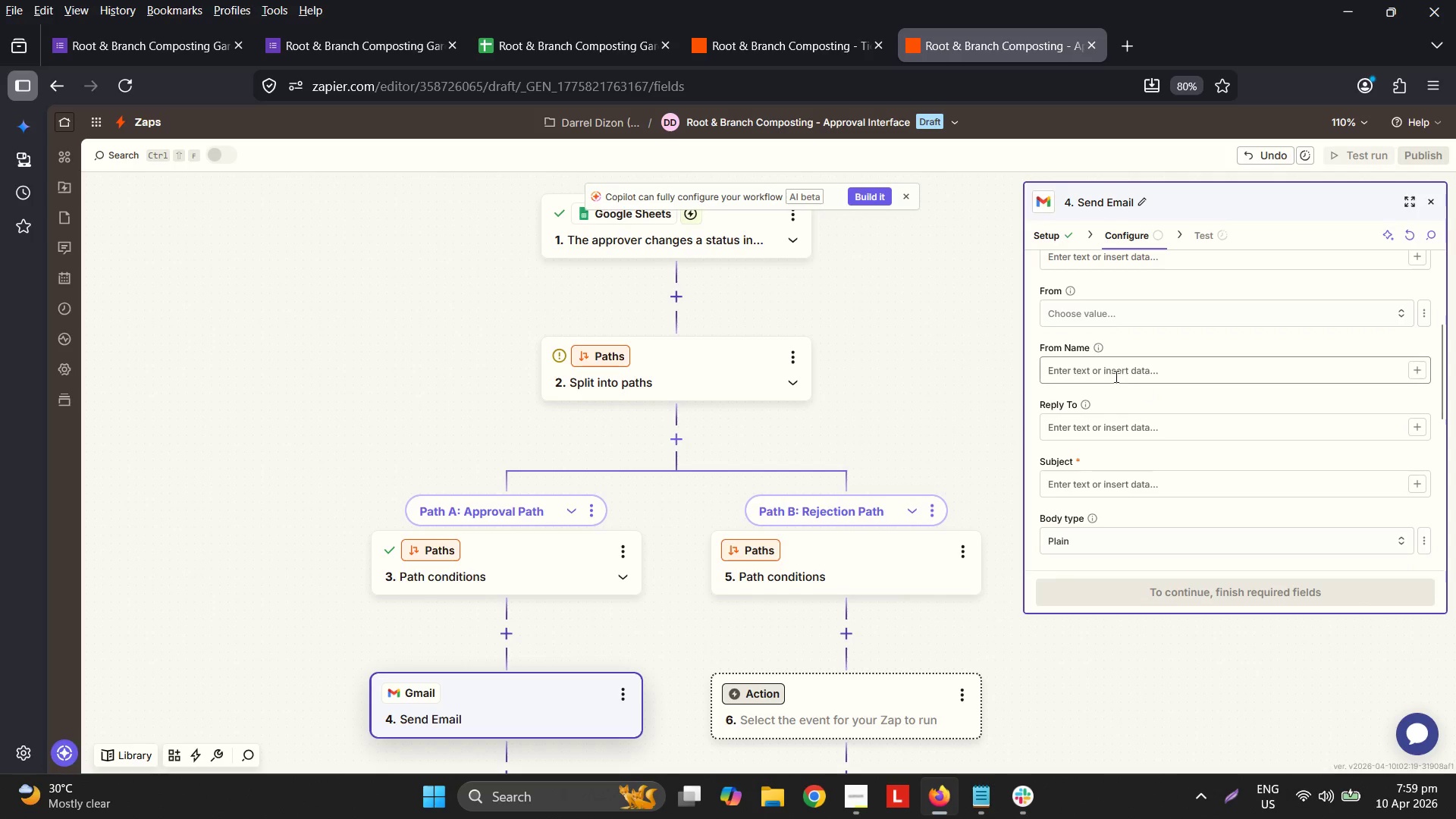 
left_click([1114, 375])
 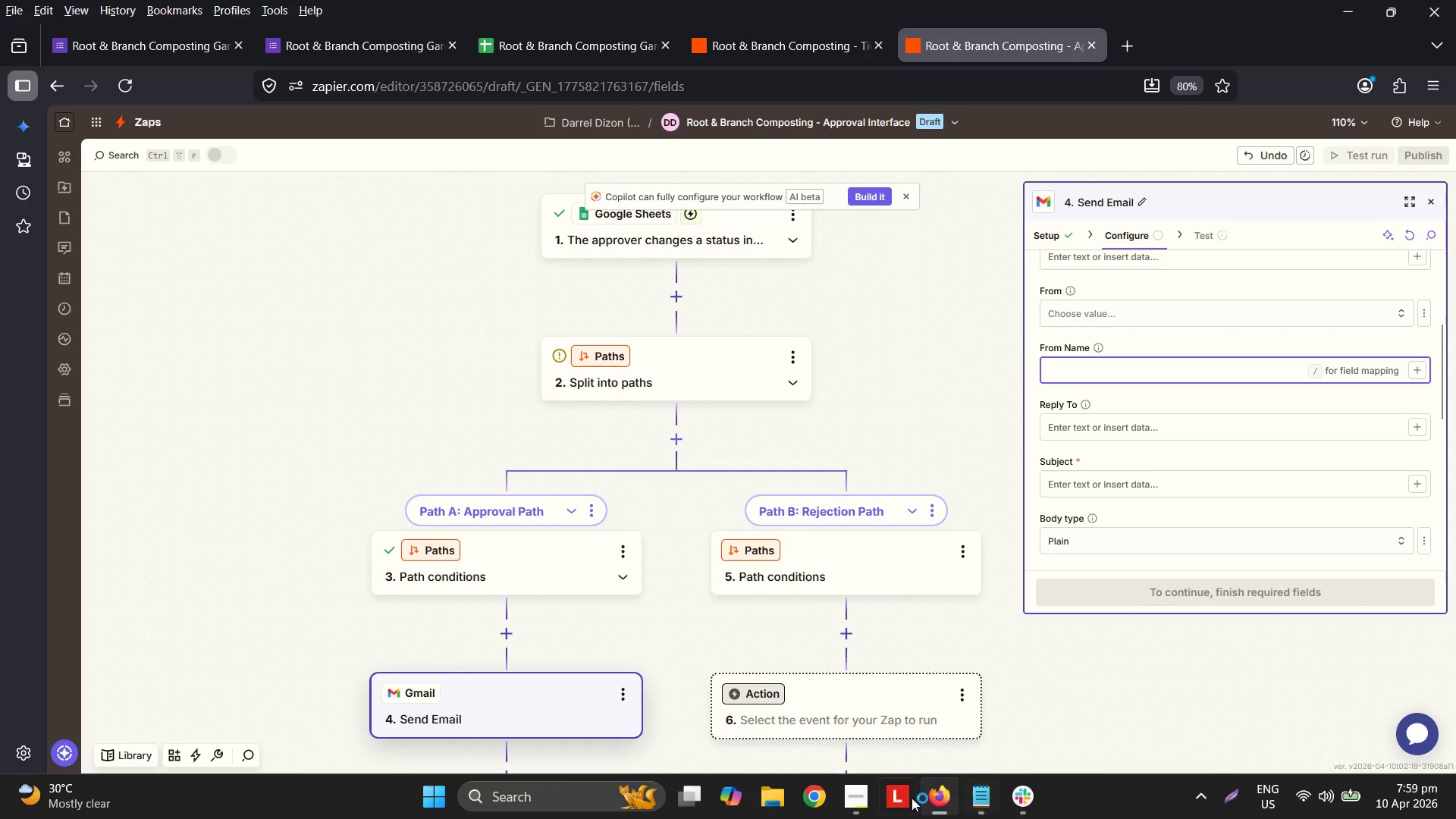 
left_click([855, 794])